 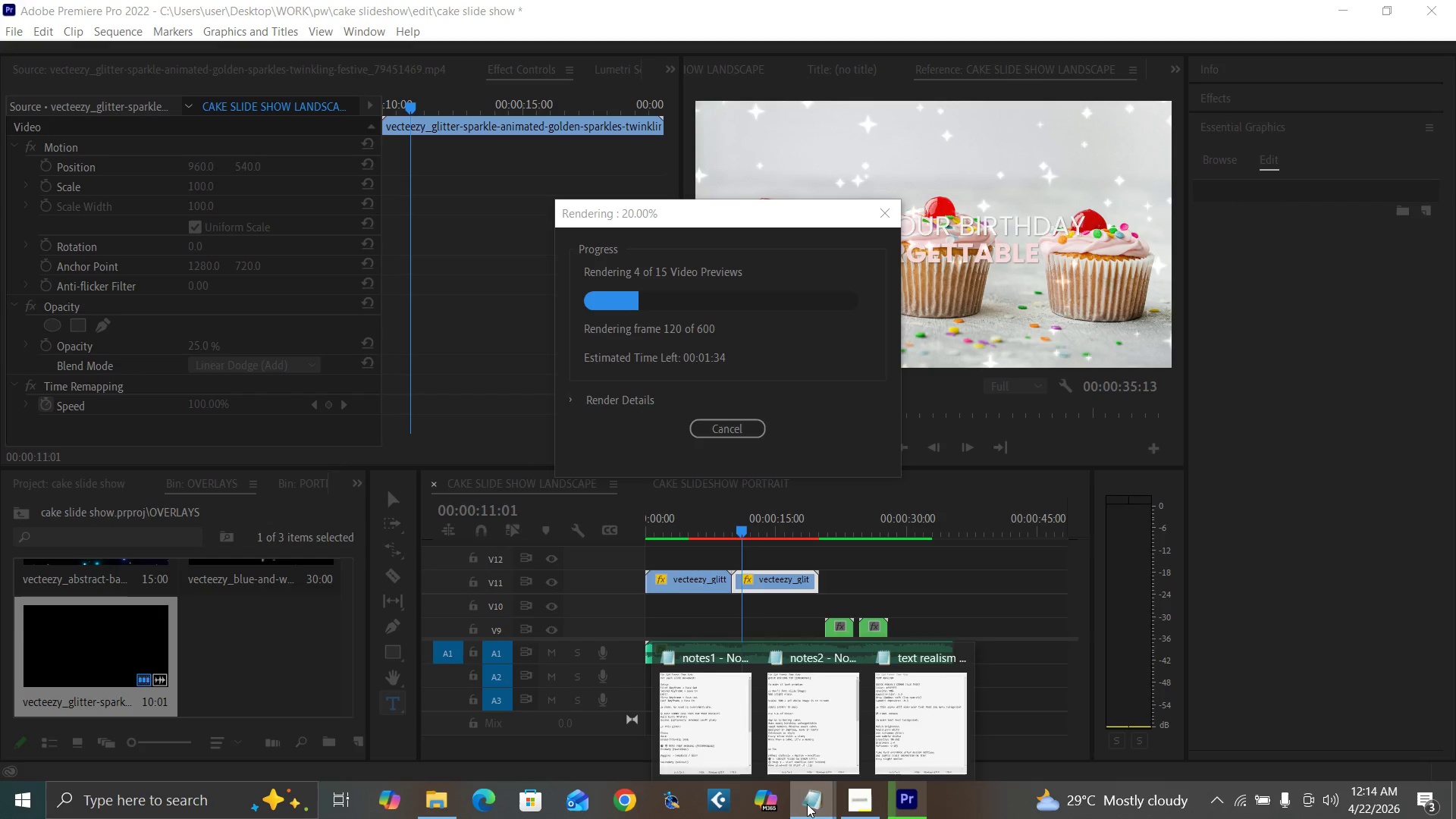 
left_click([918, 743])
 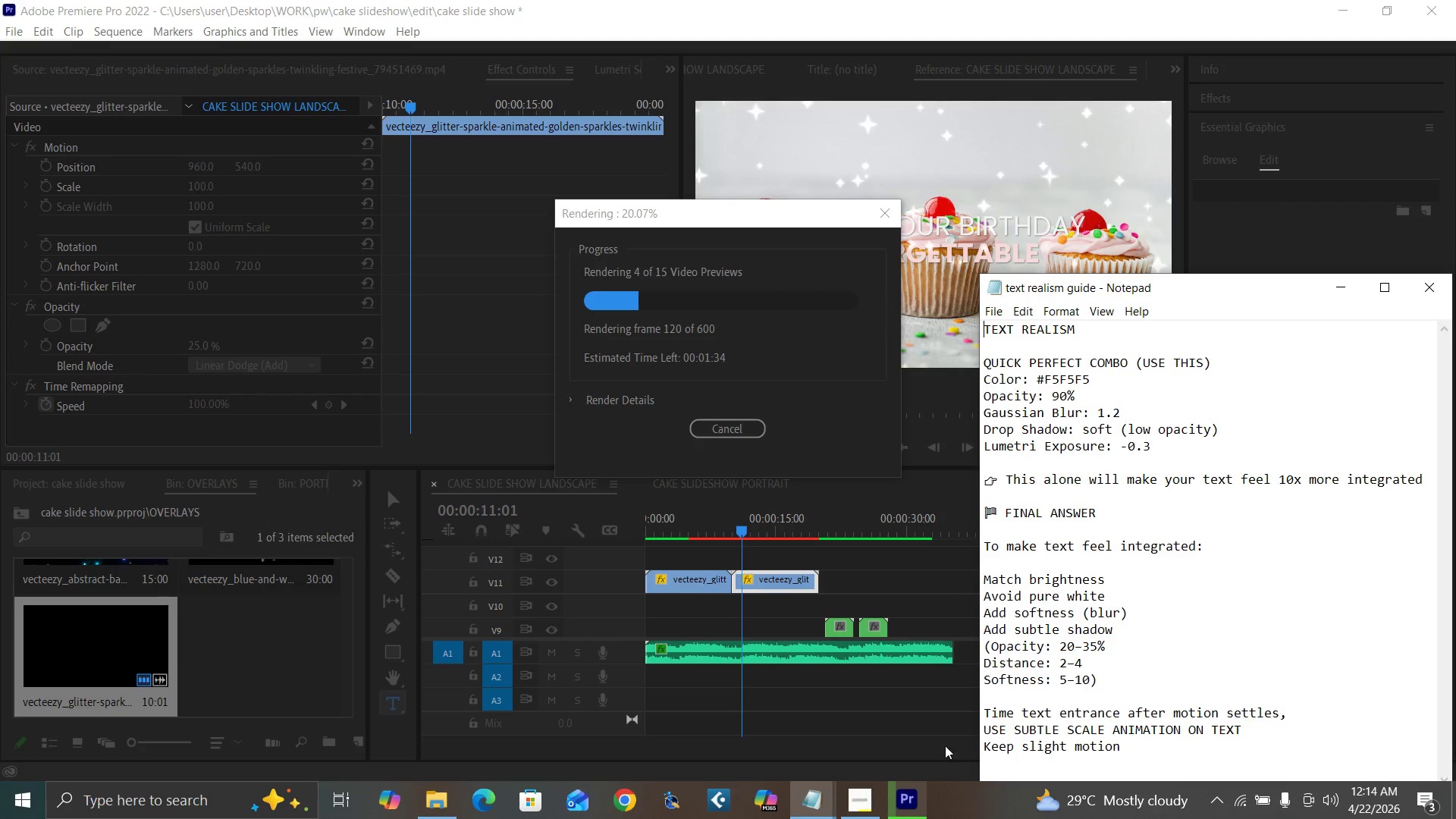 
left_click([1340, 290])
 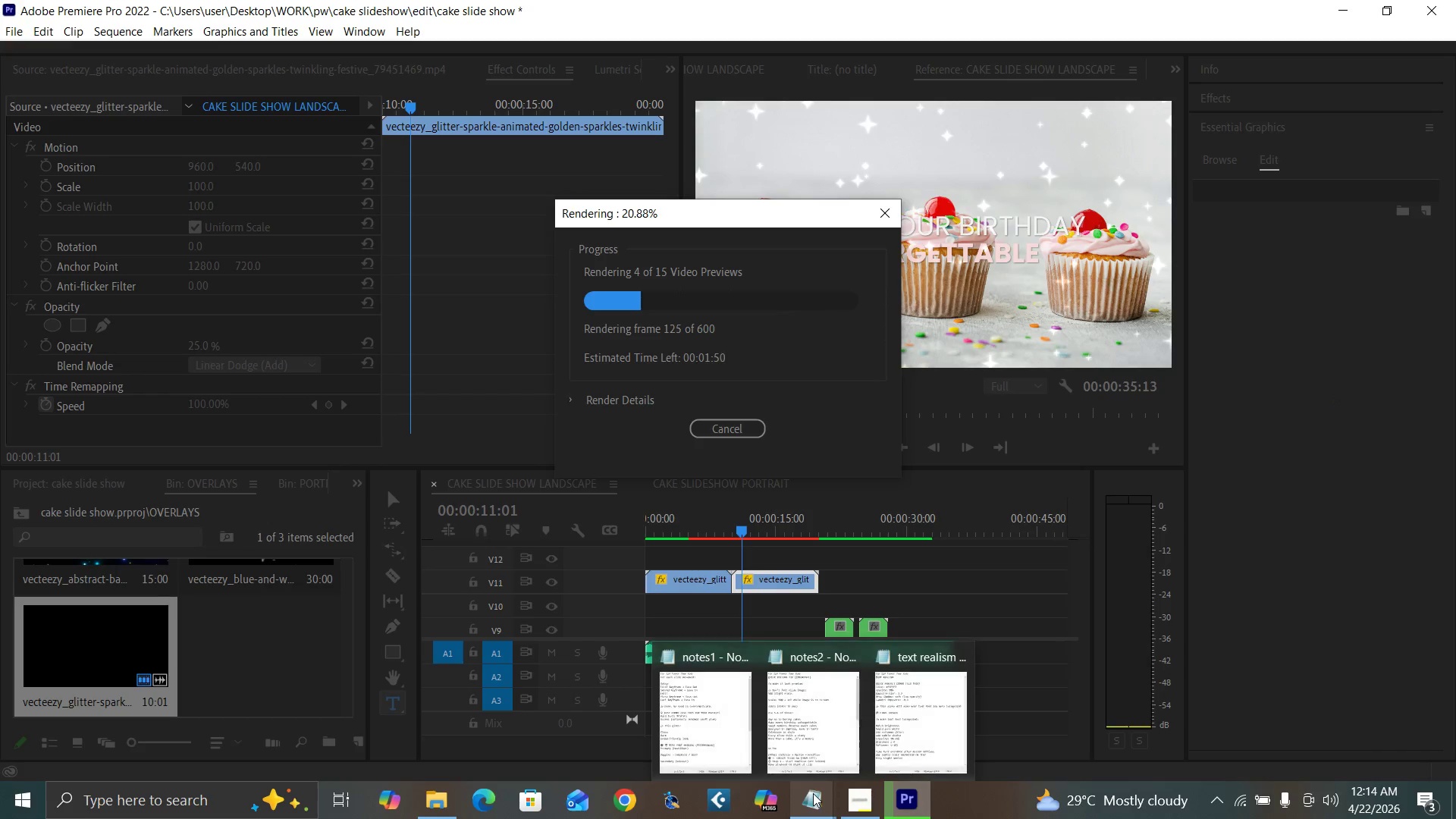 
left_click([808, 752])
 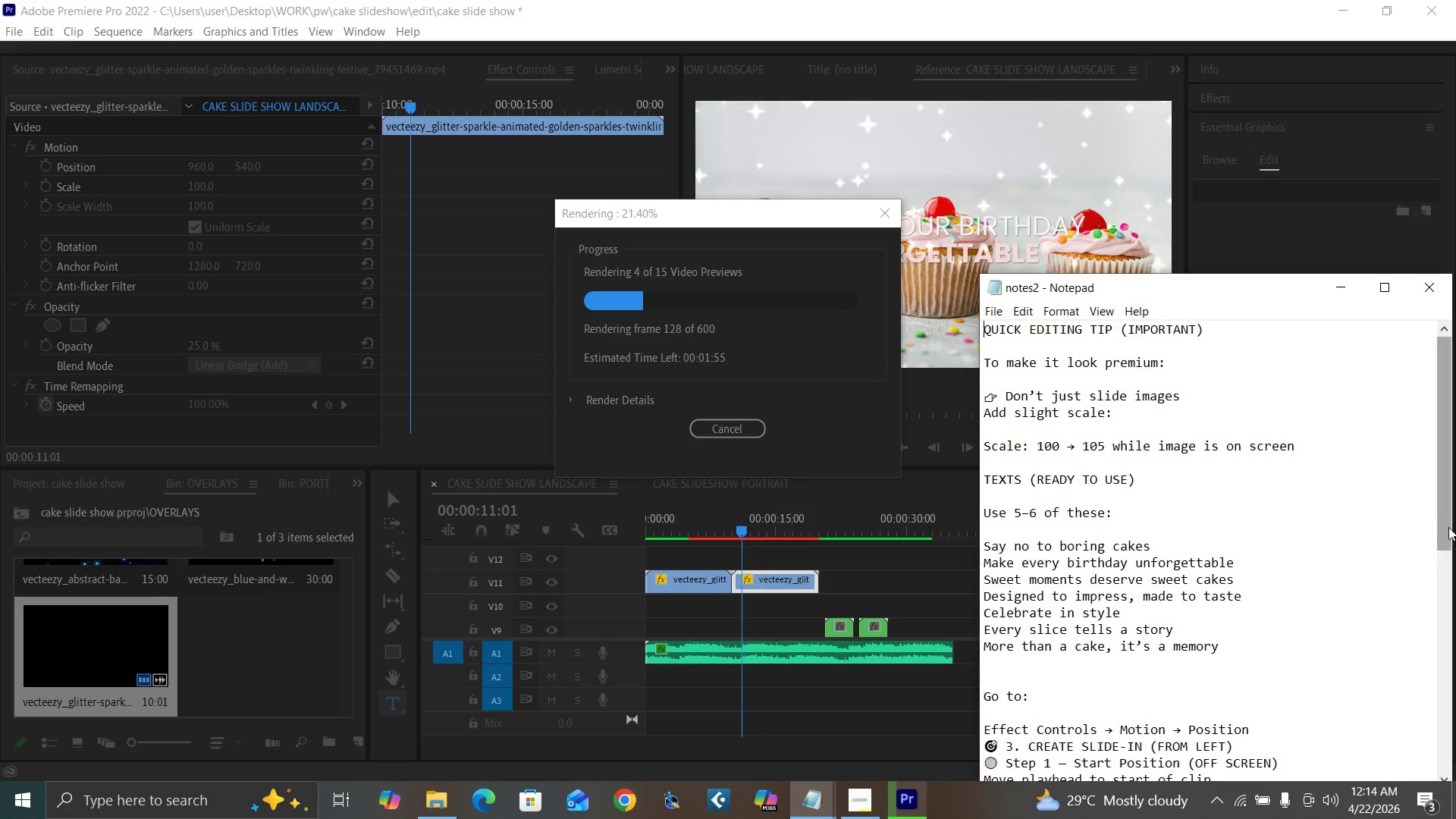 
left_click_drag(start_coordinate=[1445, 528], to_coordinate=[1379, 482])
 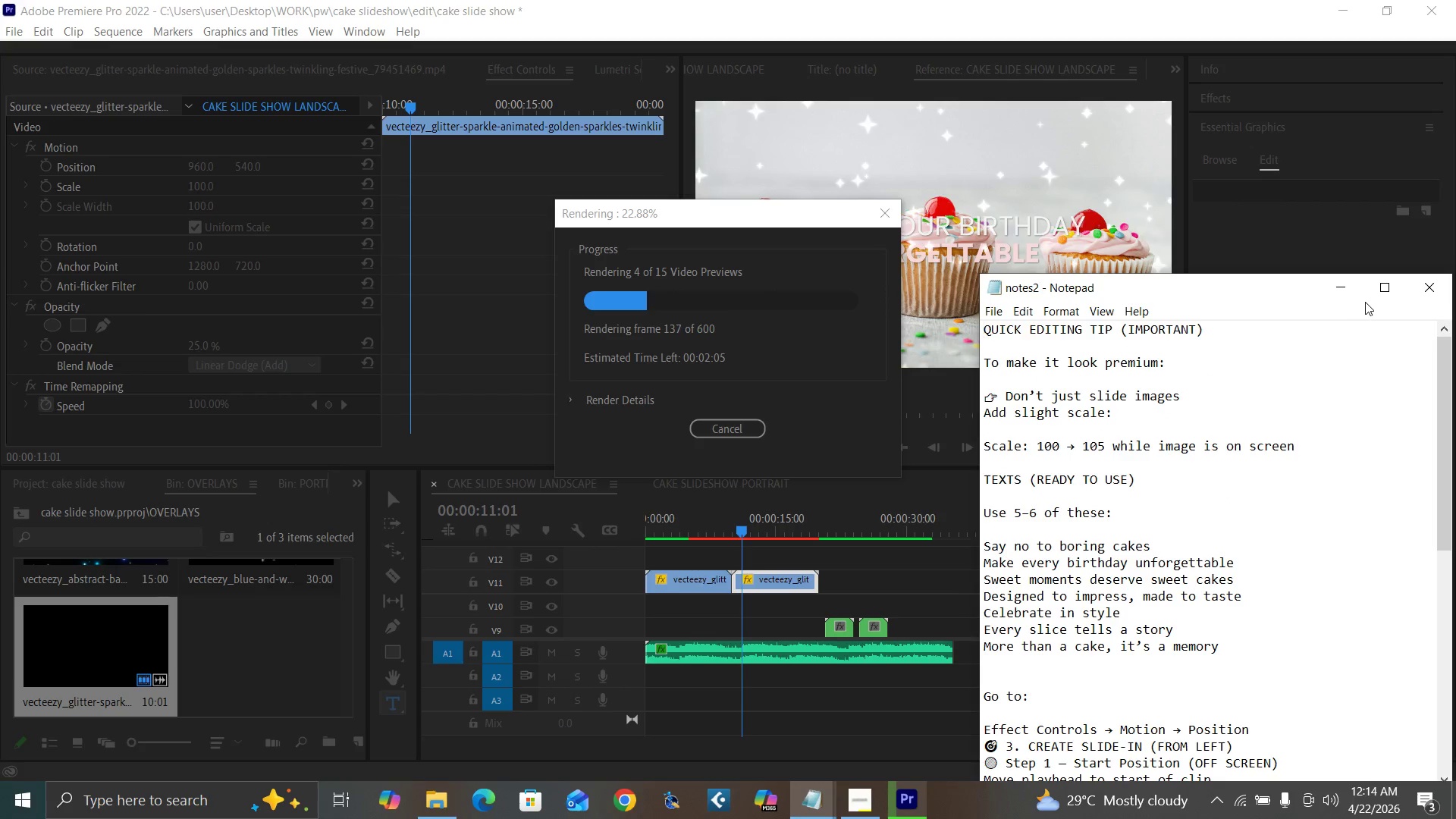 
left_click([1345, 287])
 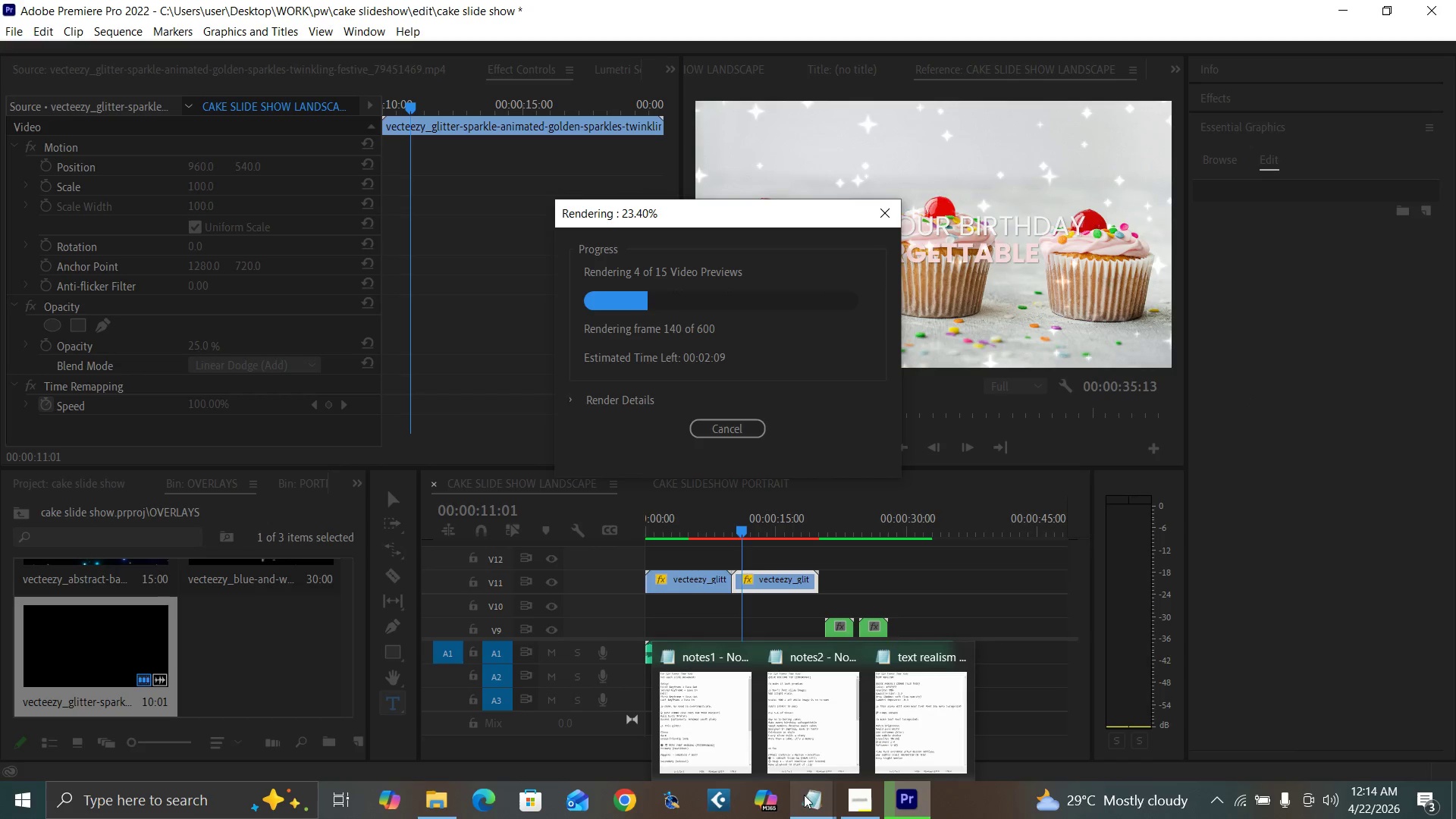 
left_click([722, 746])
 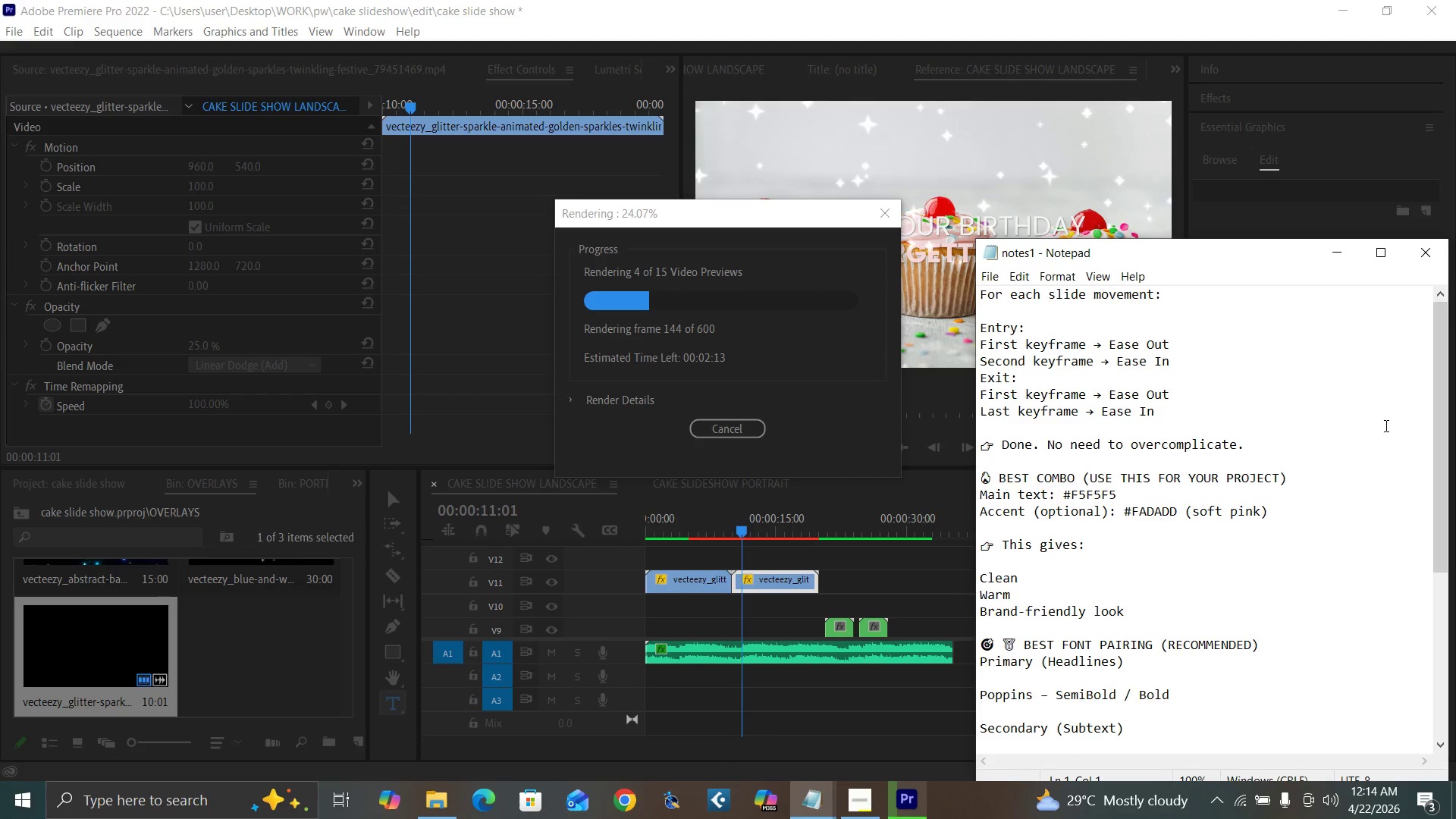 
left_click_drag(start_coordinate=[1442, 482], to_coordinate=[1455, 705])
 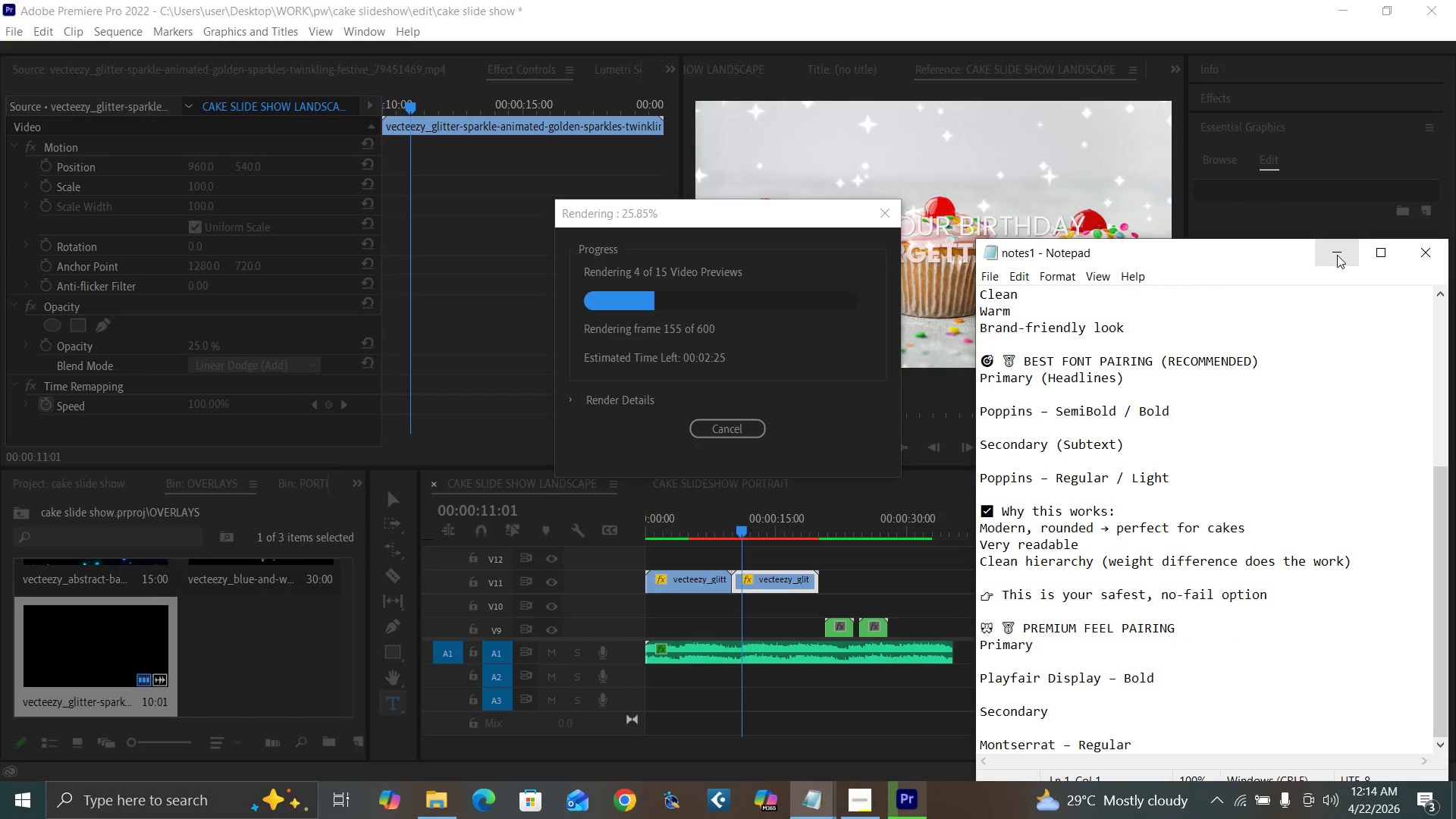 
left_click([1334, 256])
 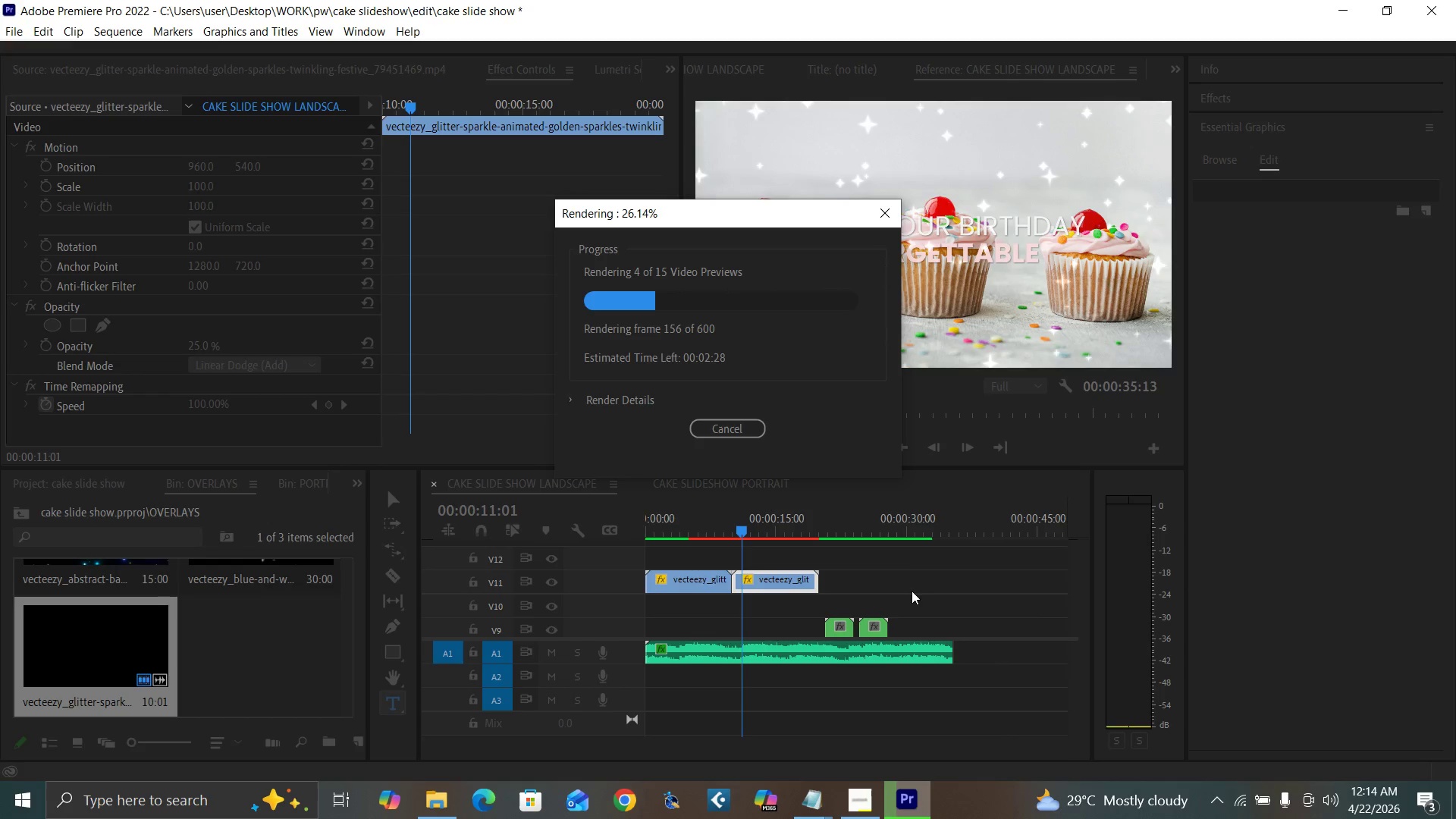 
left_click([930, 563])
 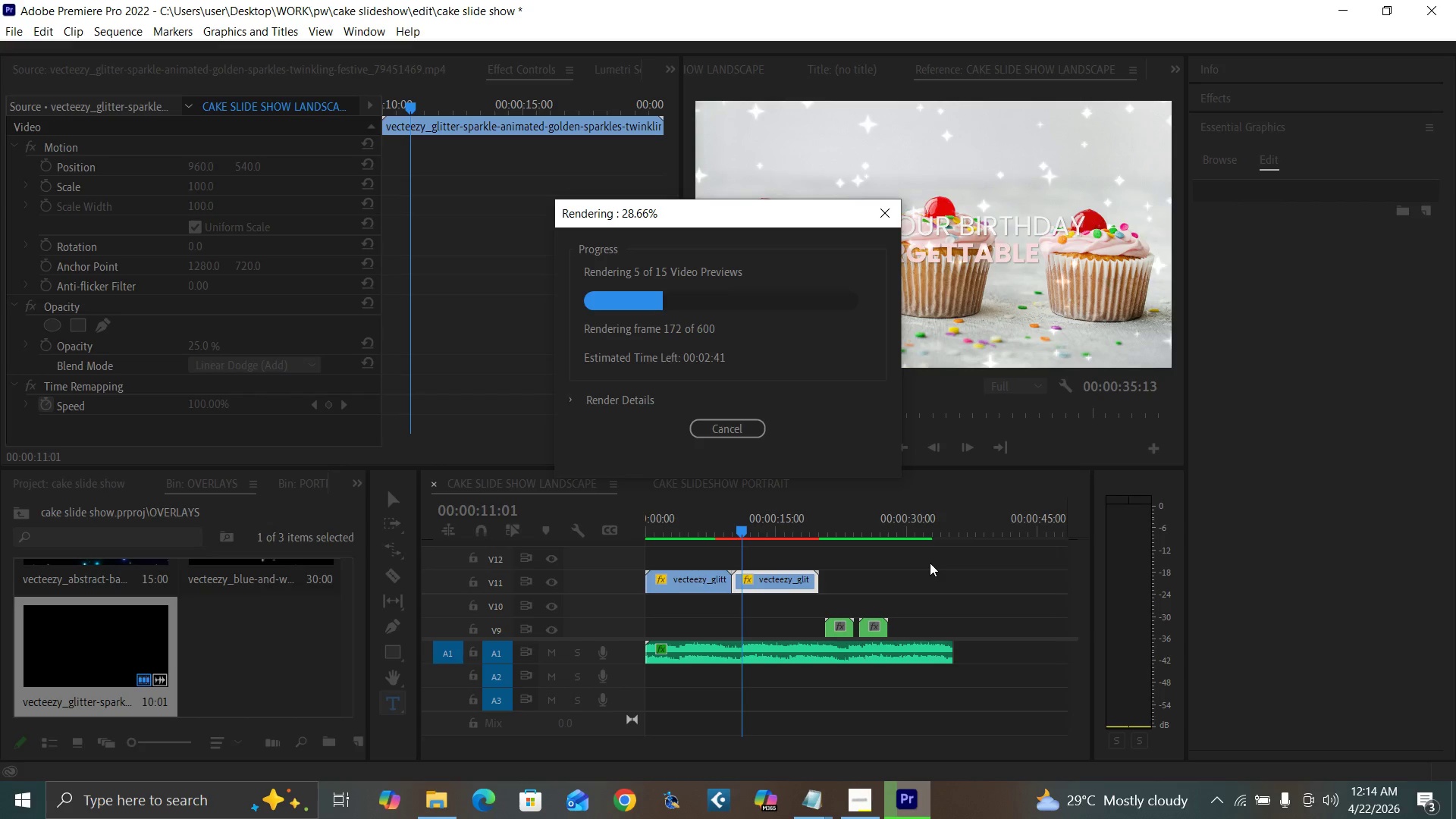 
wait(16.01)
 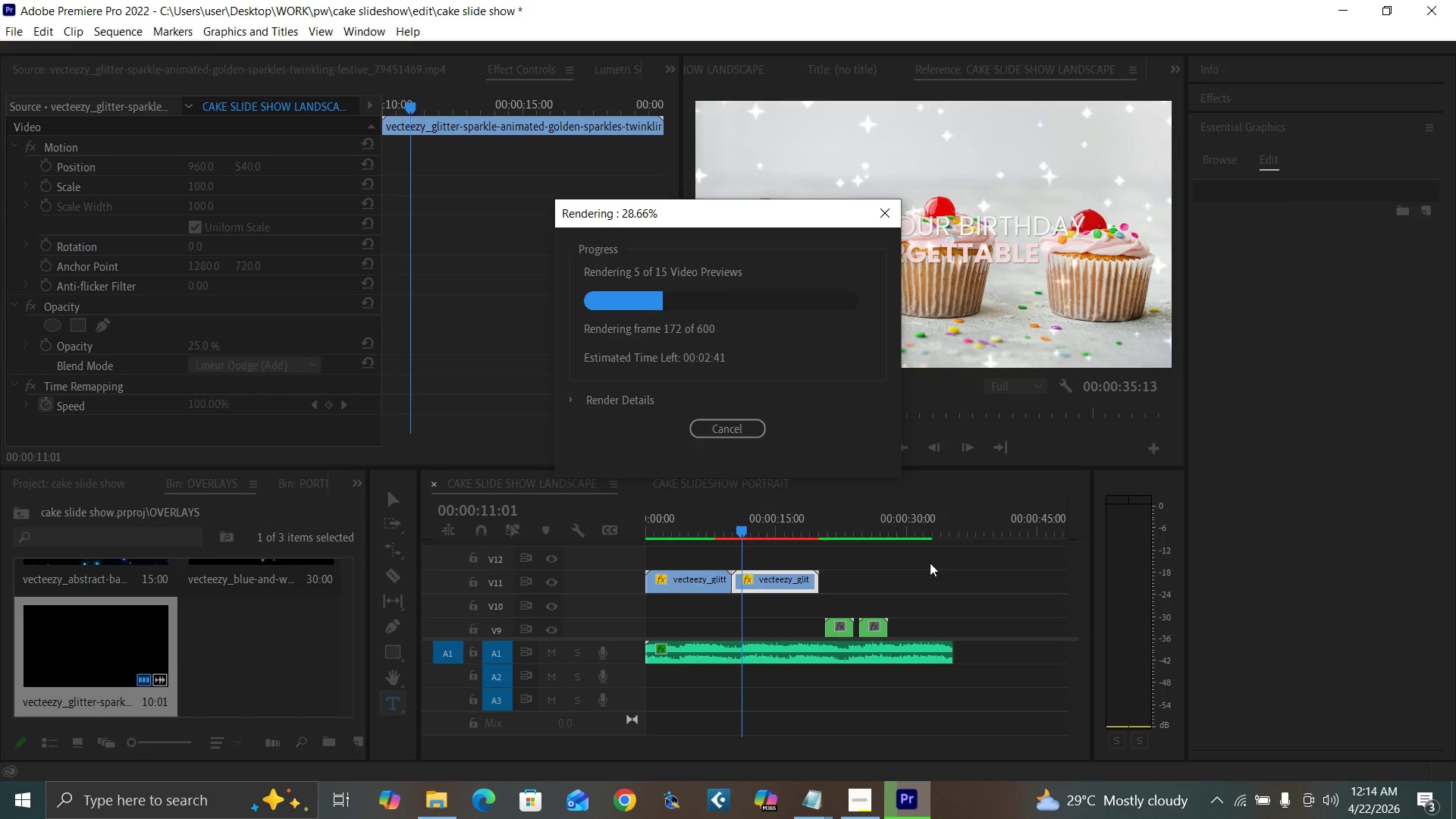 
mouse_move([1217, 786])
 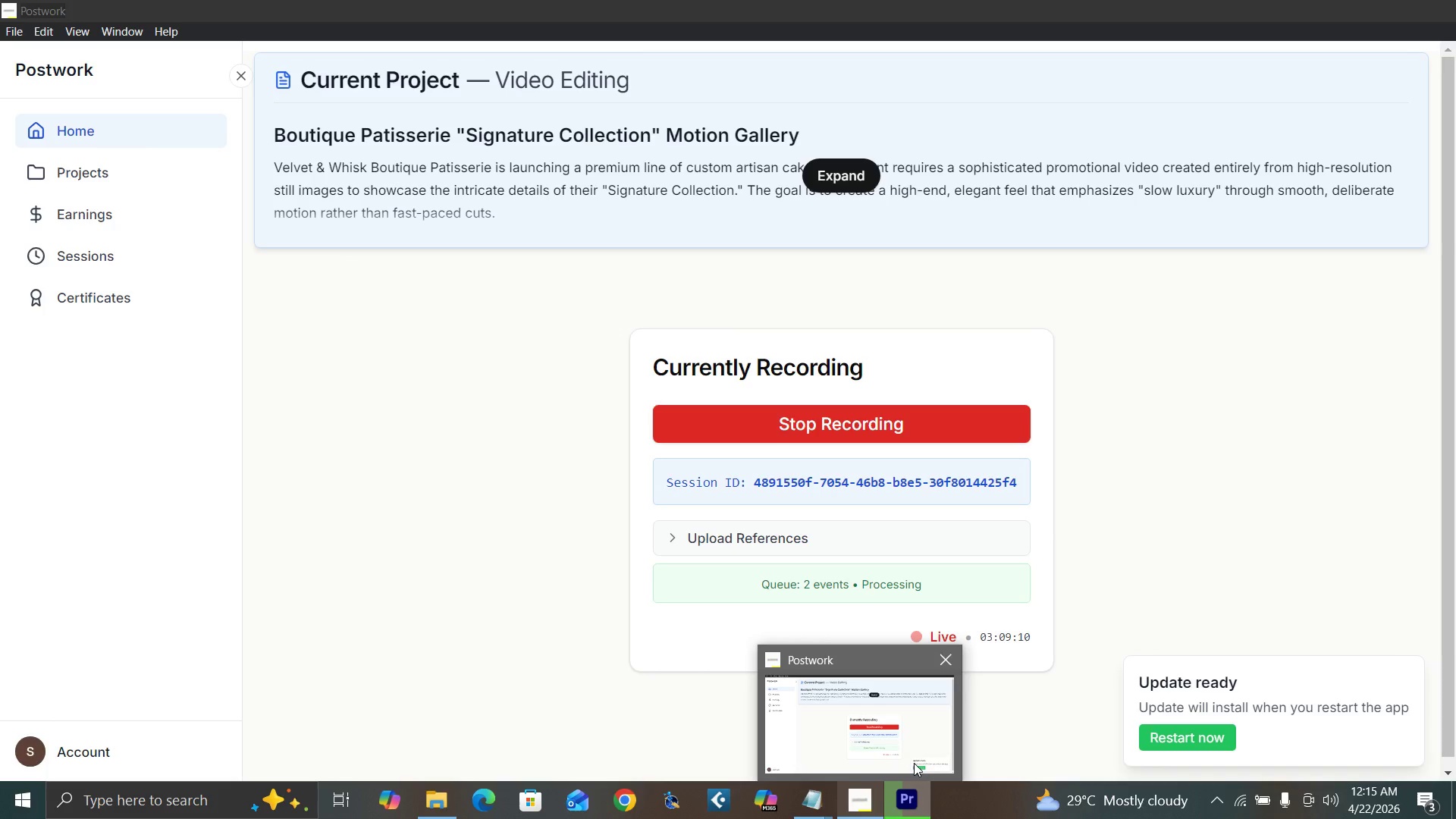 
wait(5.96)
 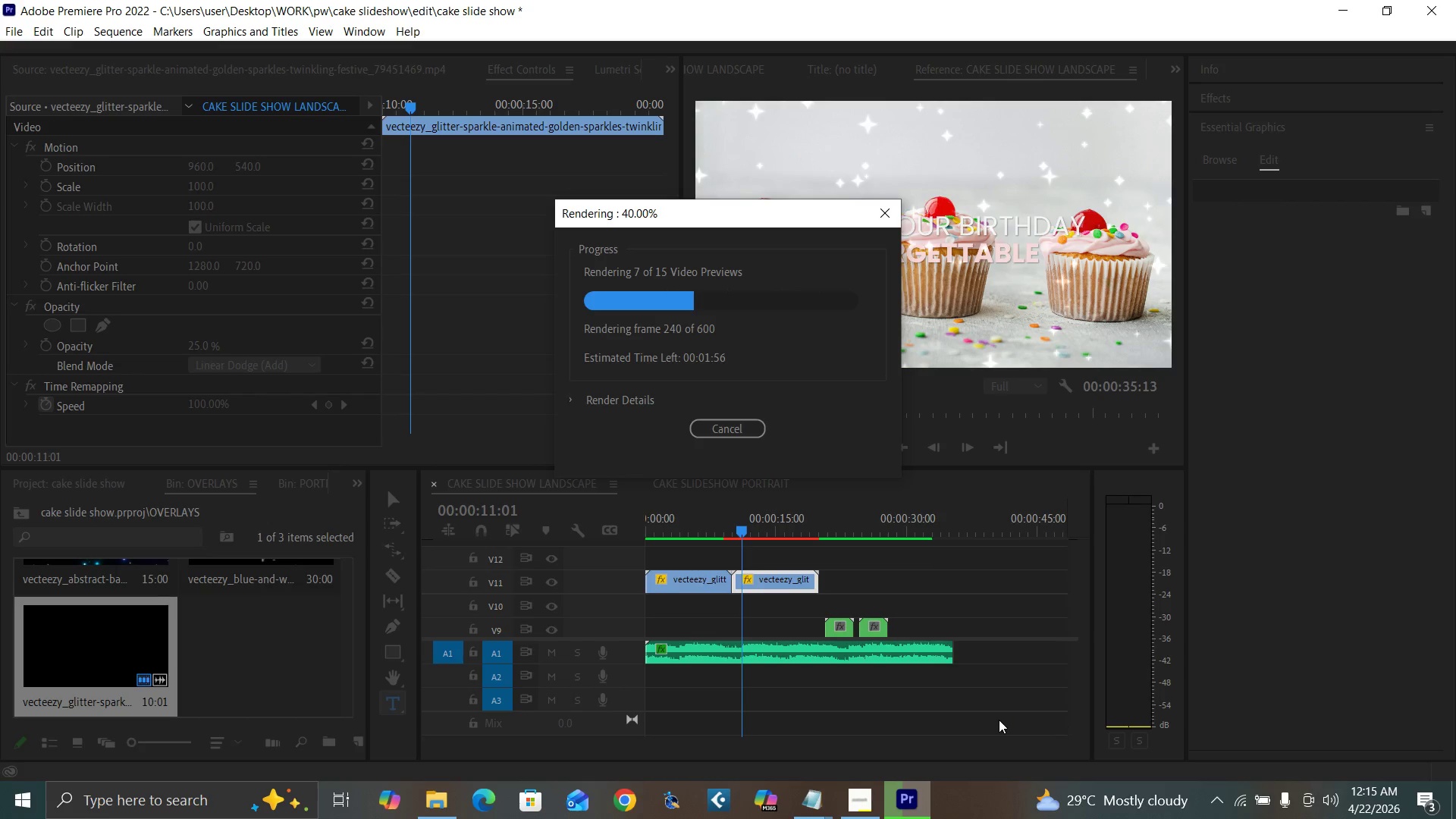 
left_click([1037, 579])
 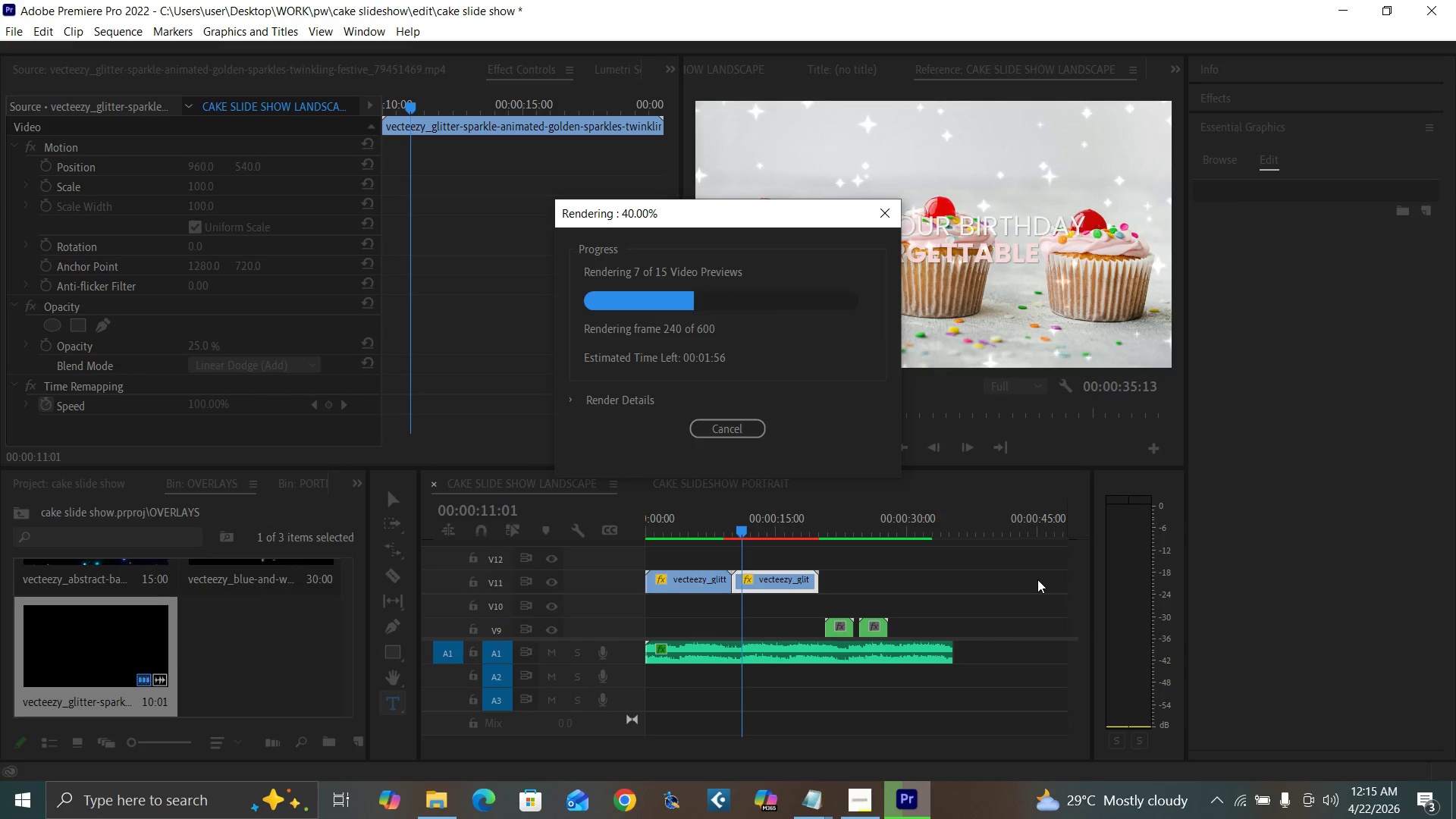 
left_click([964, 609])
 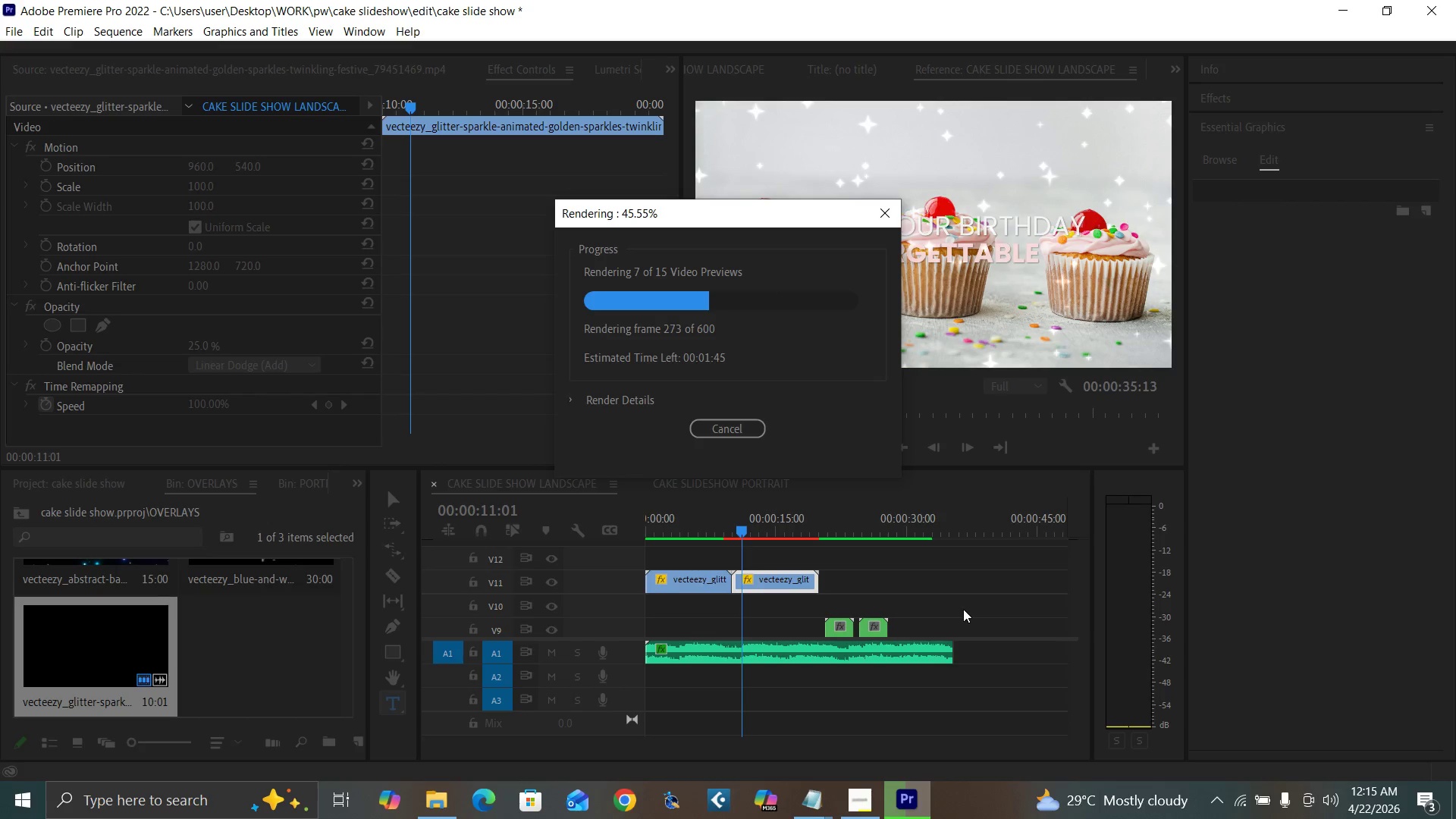 
wait(12.38)
 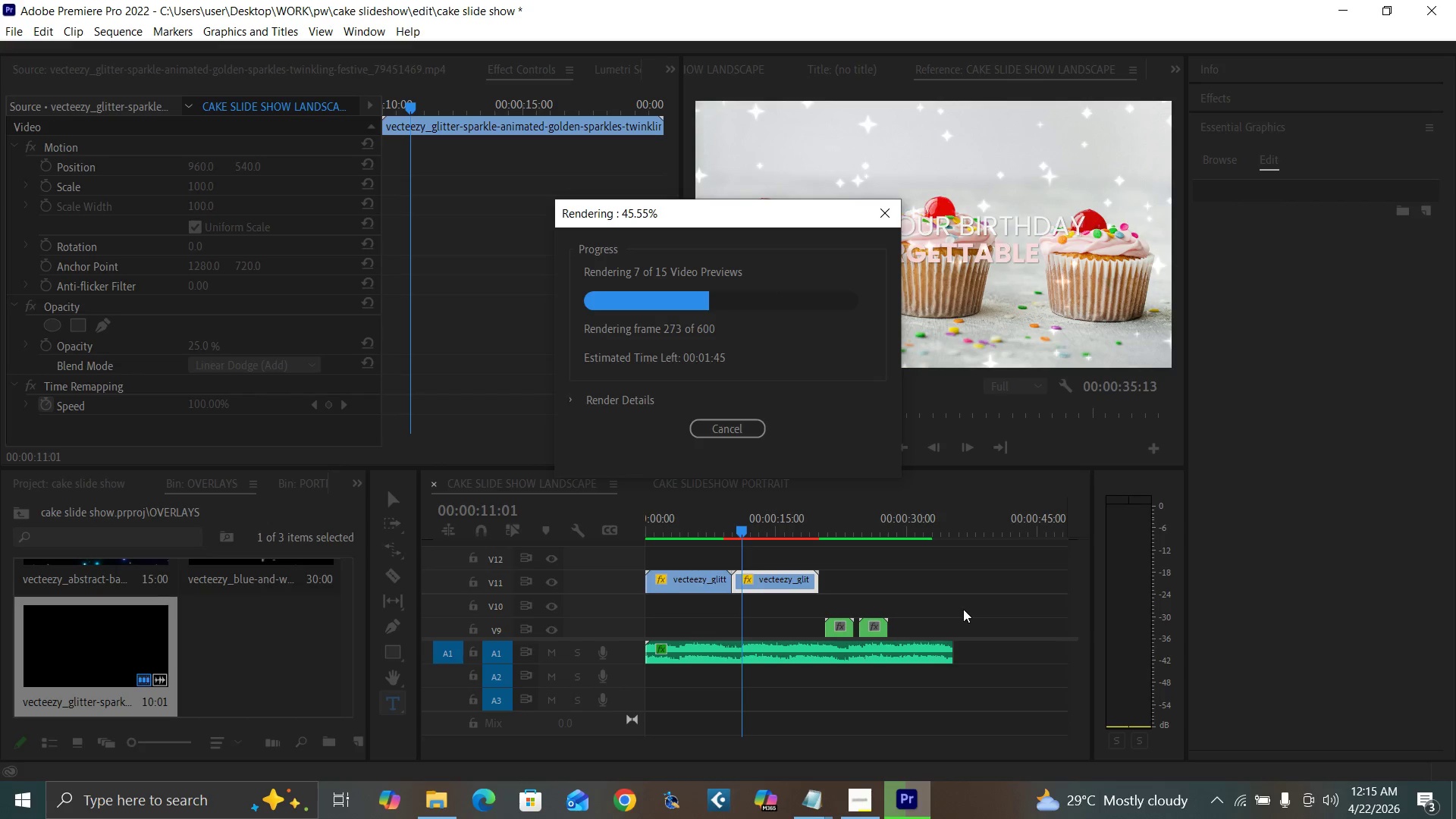 
left_click([991, 594])
 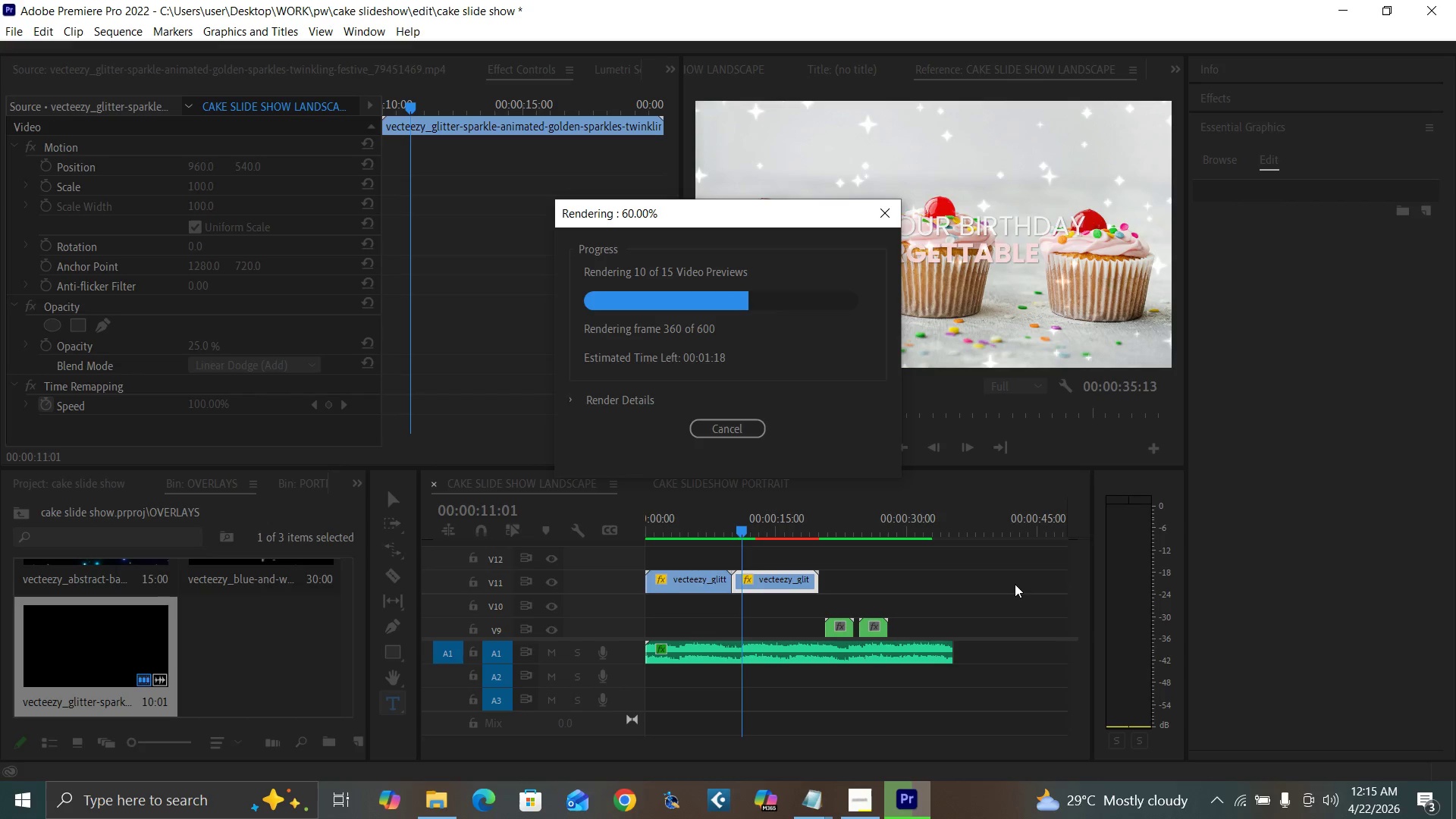 
wait(25.52)
 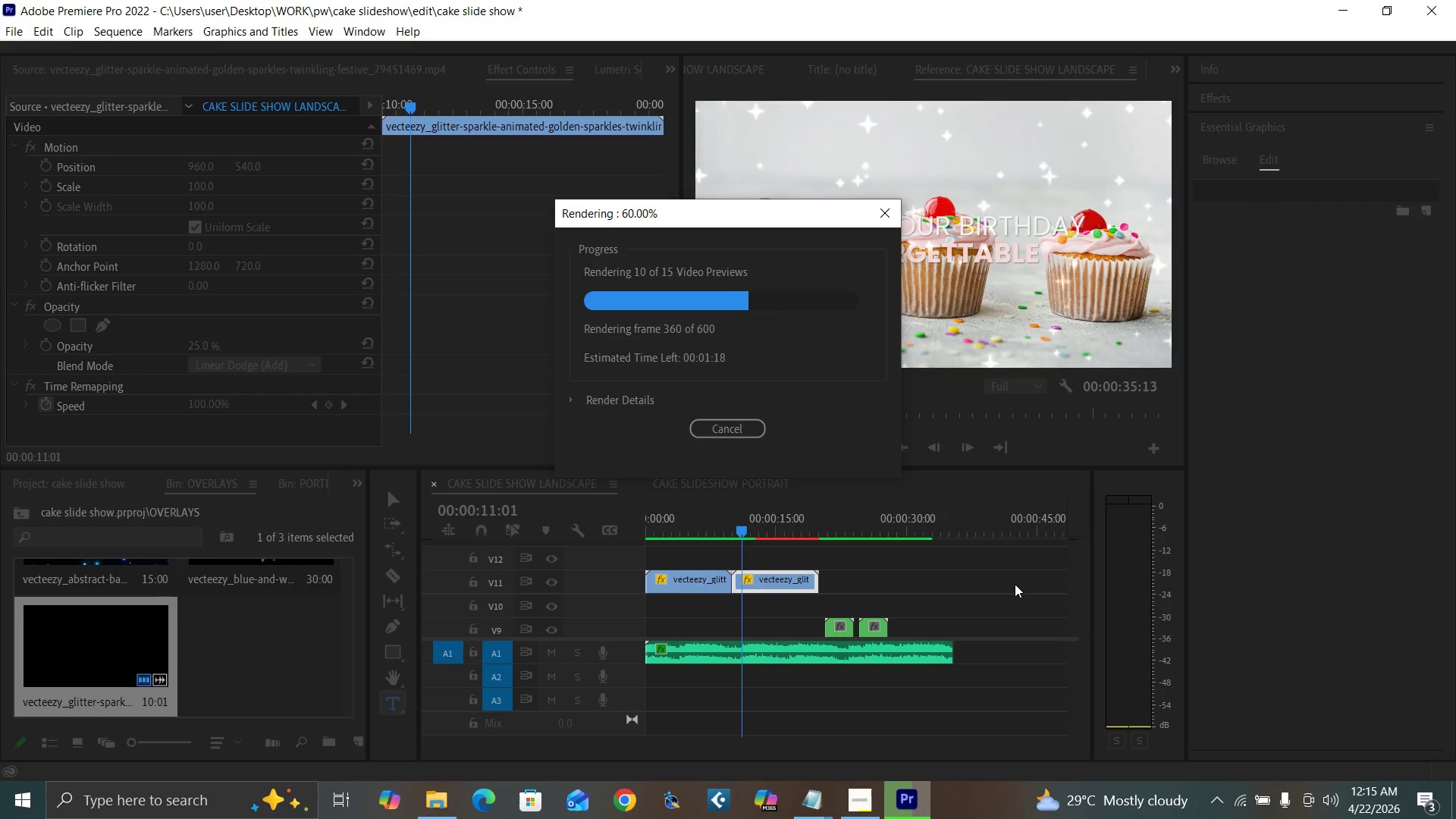 
left_click([763, 519])
 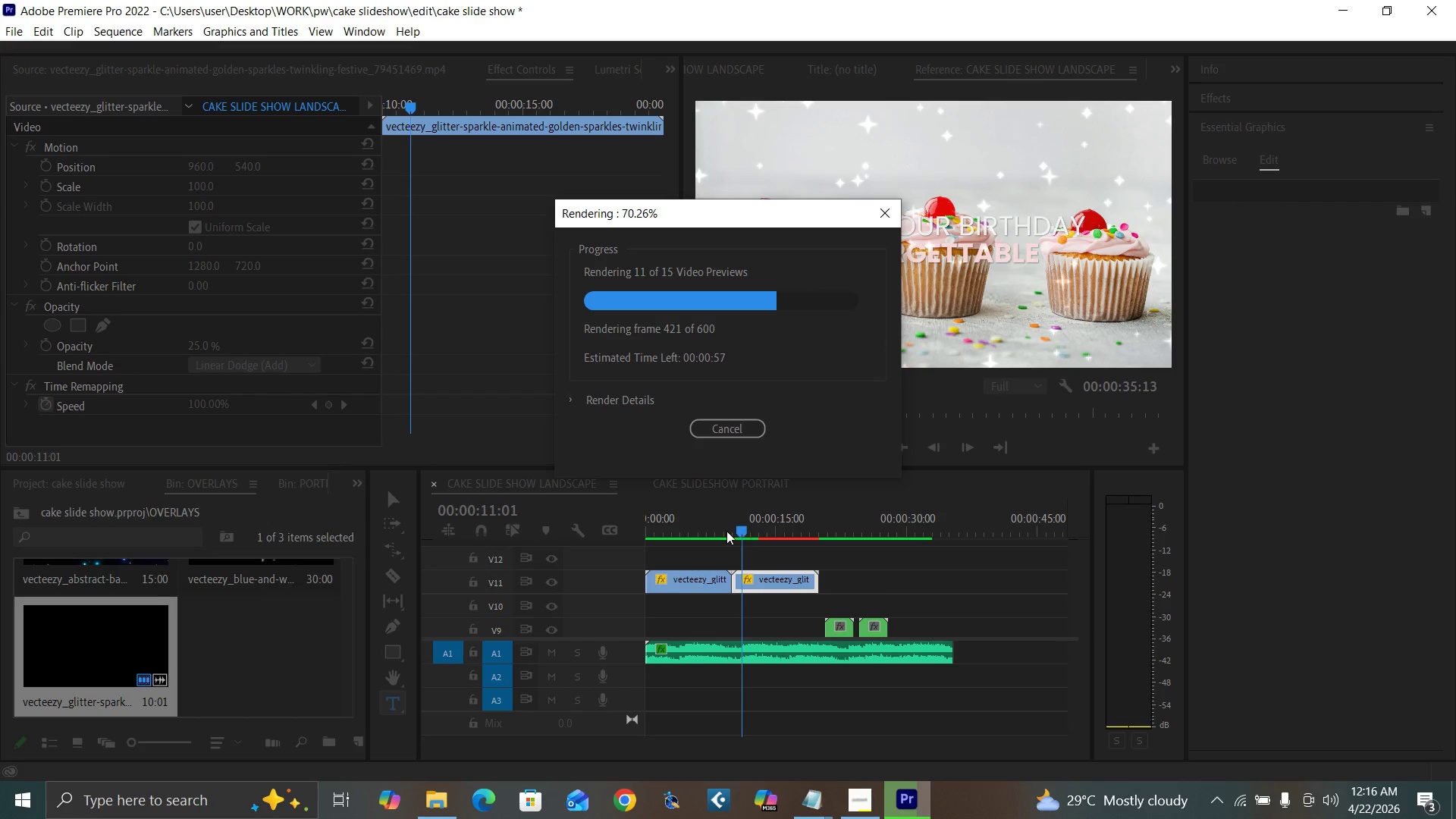 
wait(21.94)
 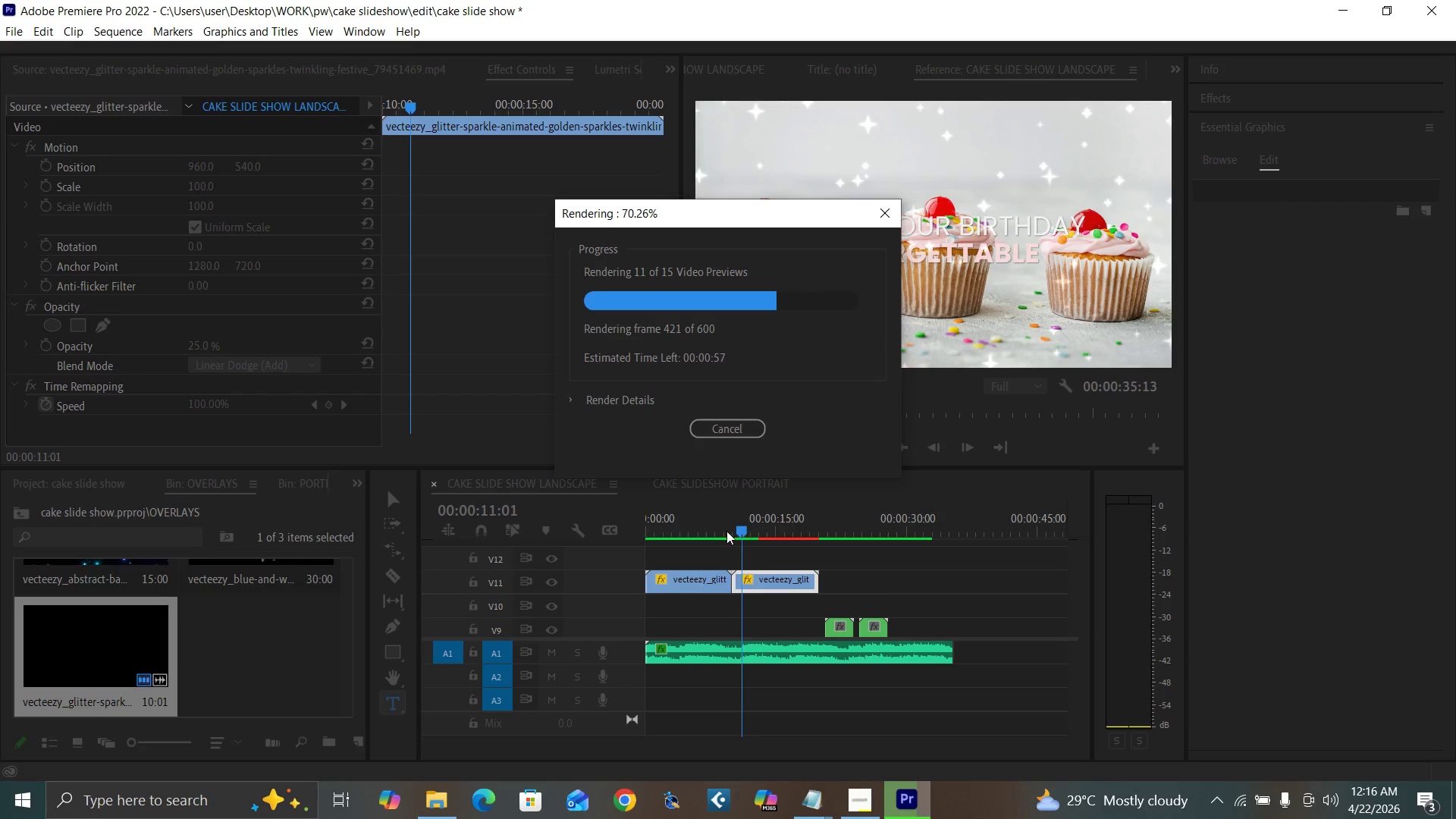 
left_click([828, 512])
 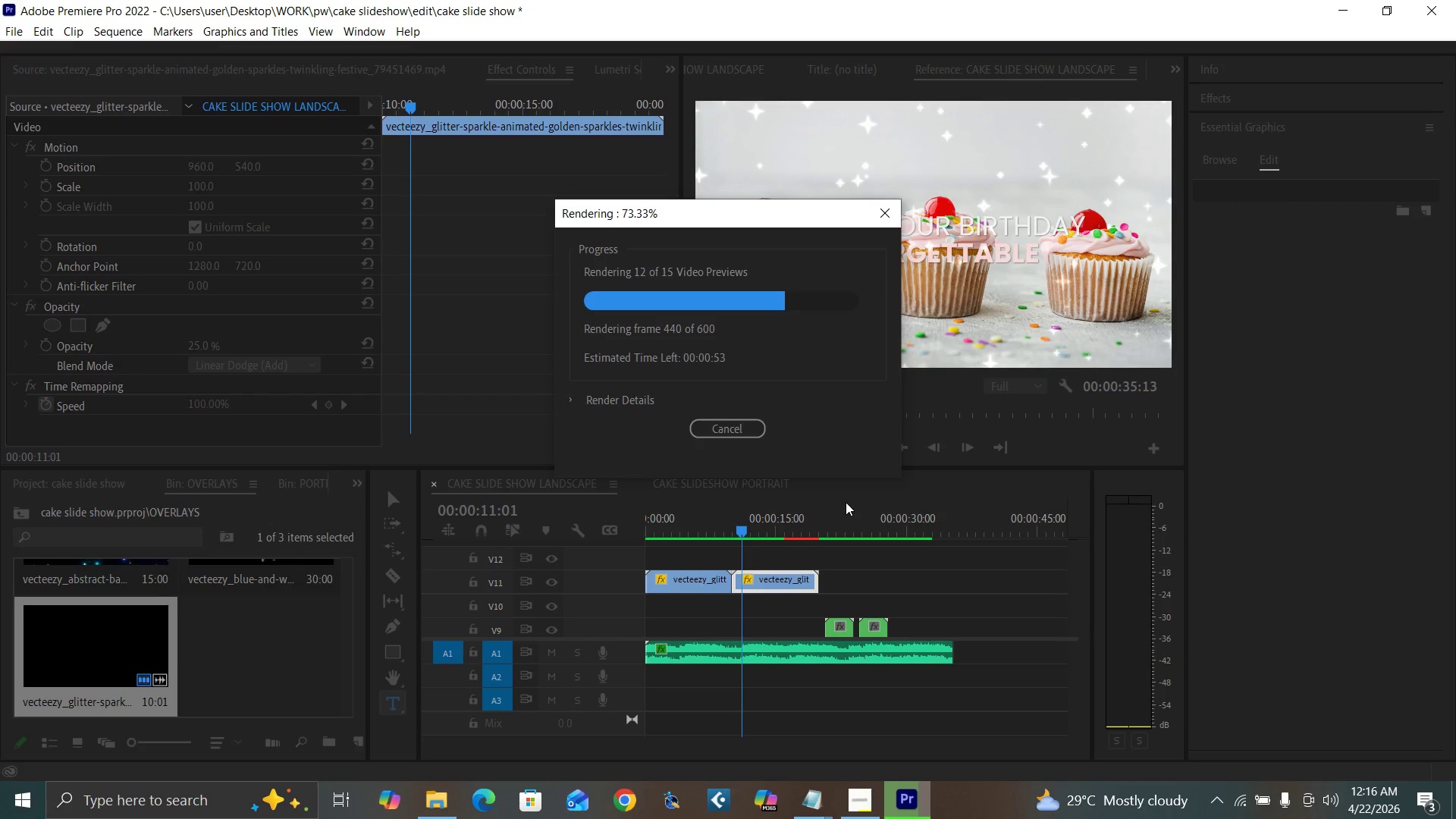 
wait(14.36)
 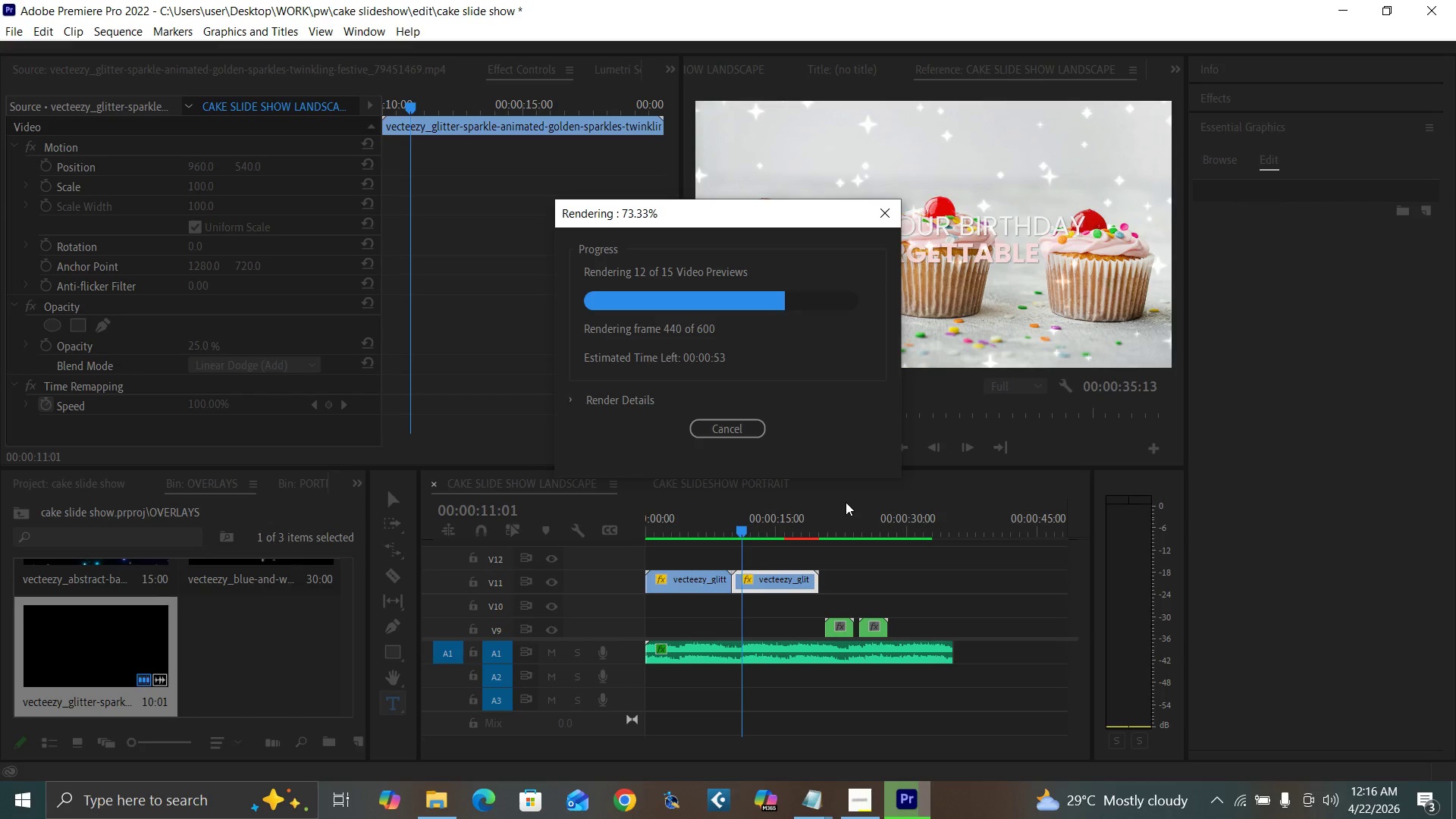 
left_click([841, 498])
 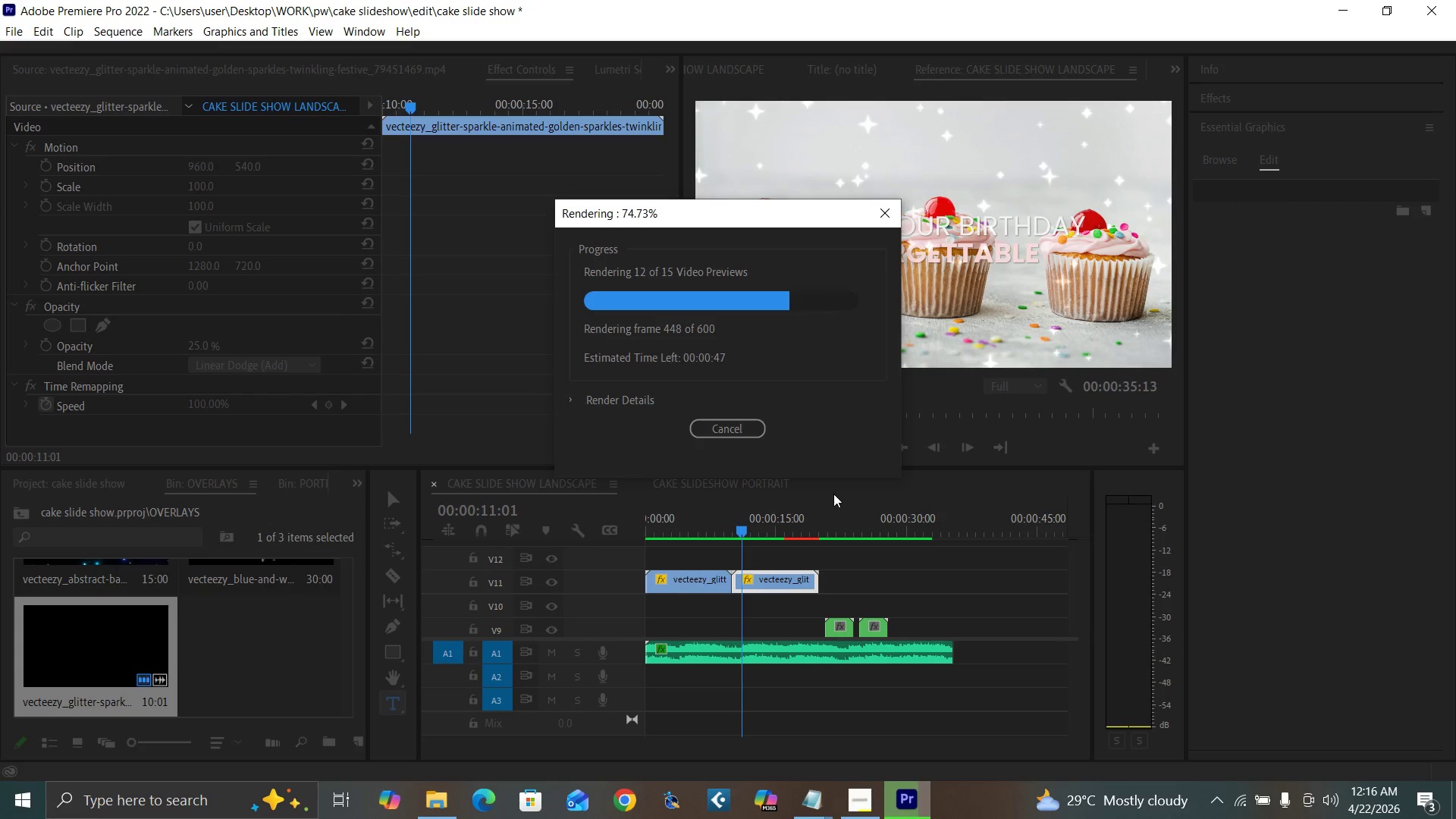 
wait(5.58)
 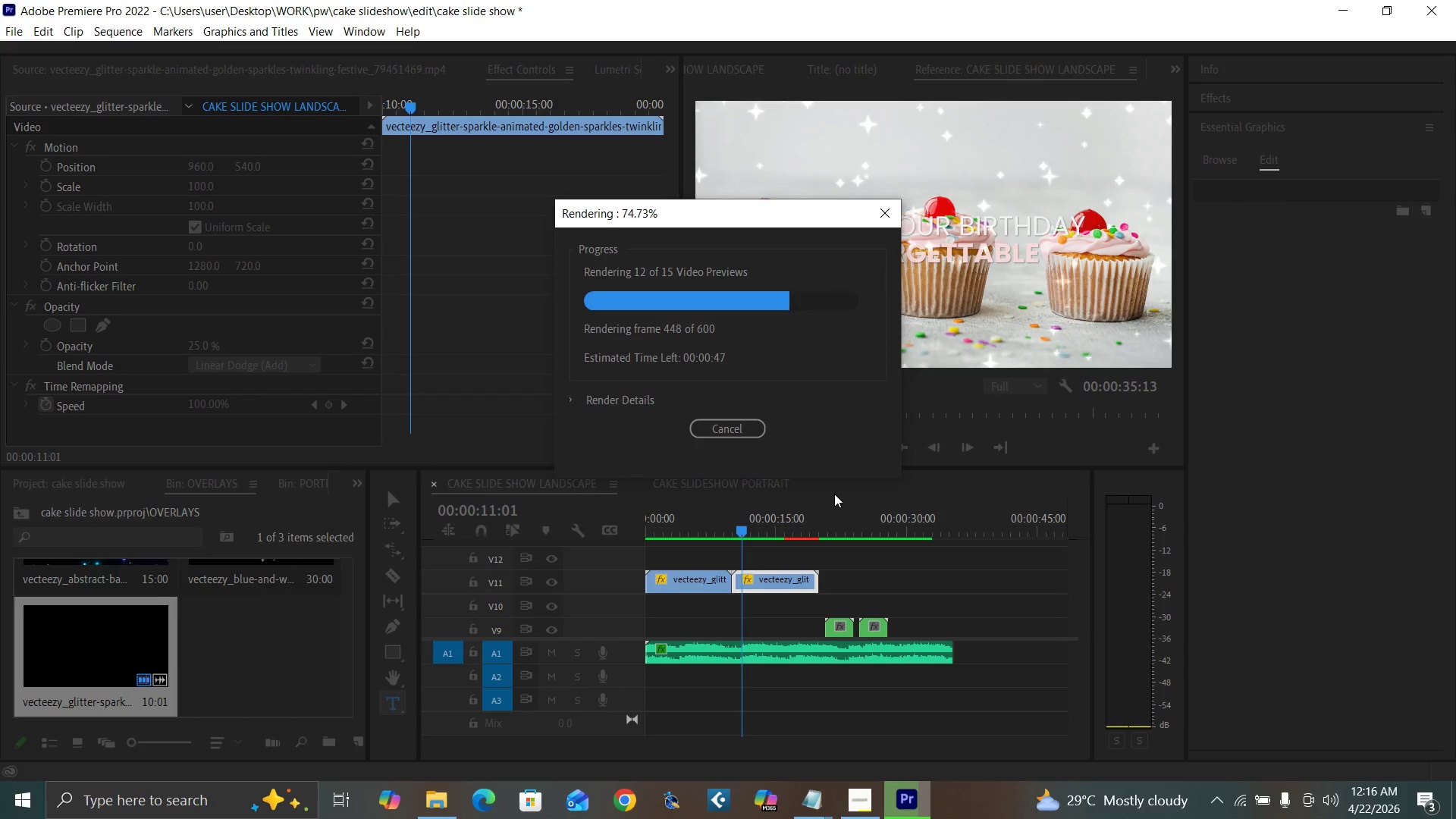 
mouse_move([1205, 791])
 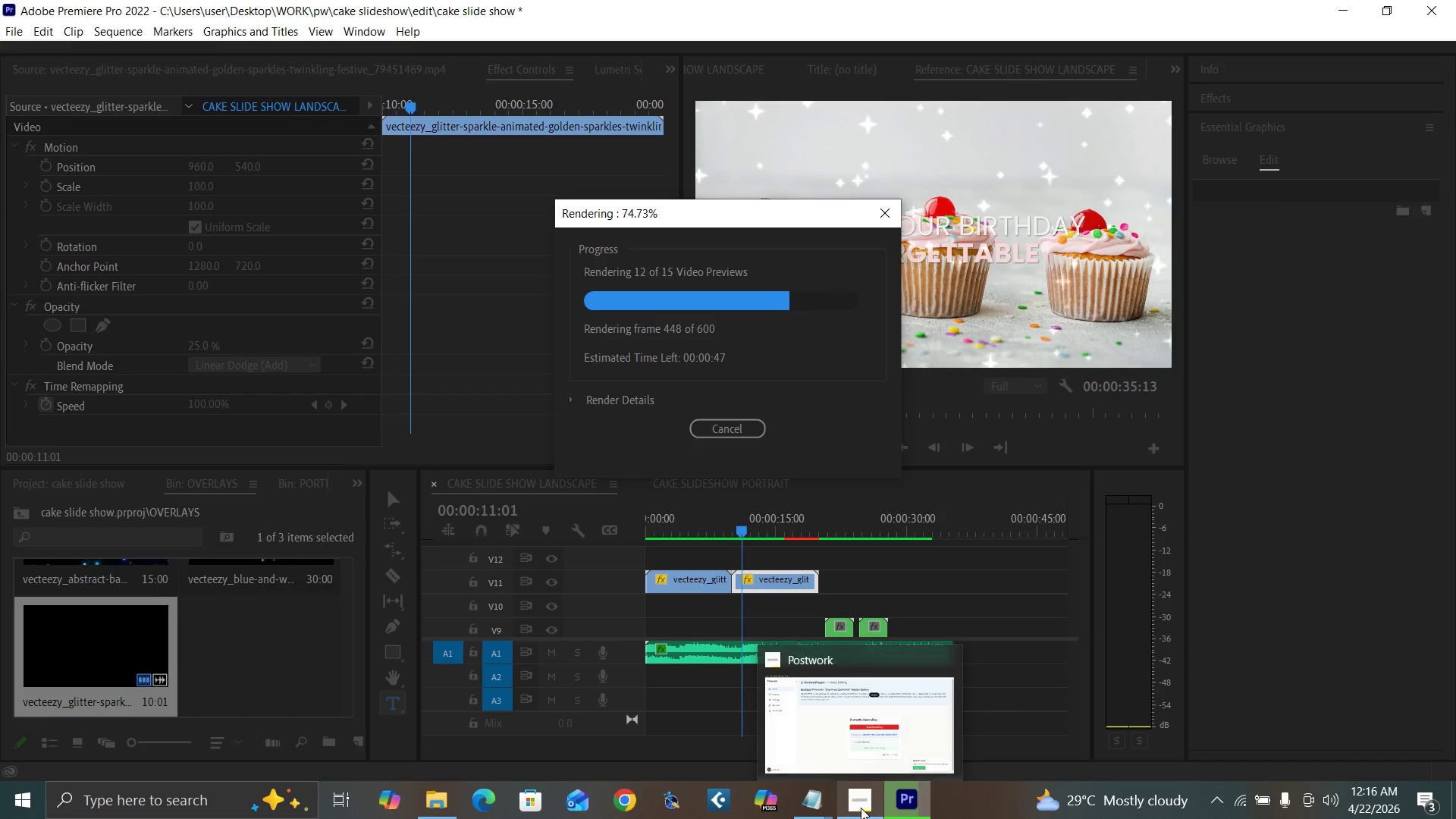 
mouse_move([877, 758])
 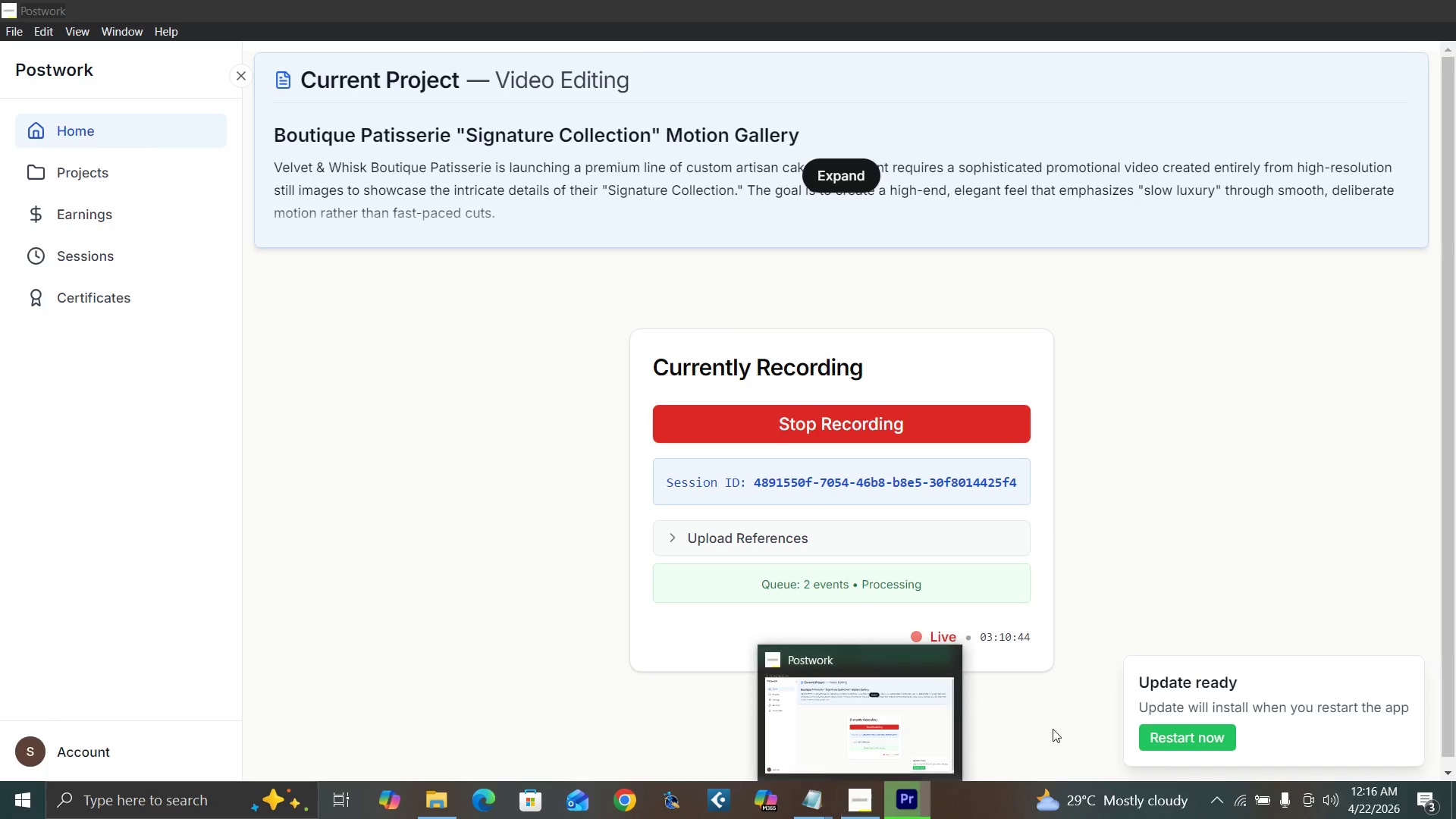 
left_click([858, 586])
 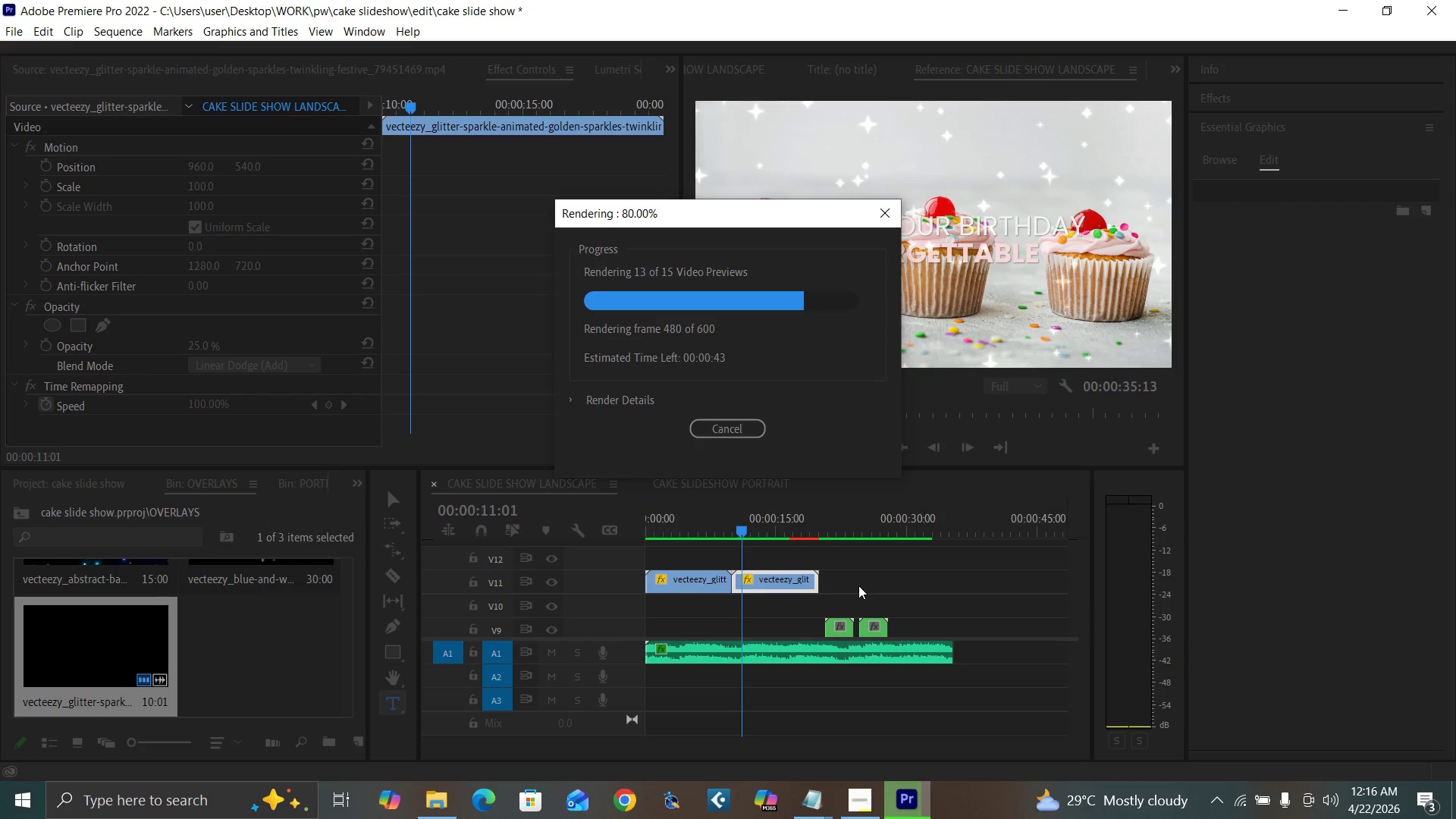 
wait(11.64)
 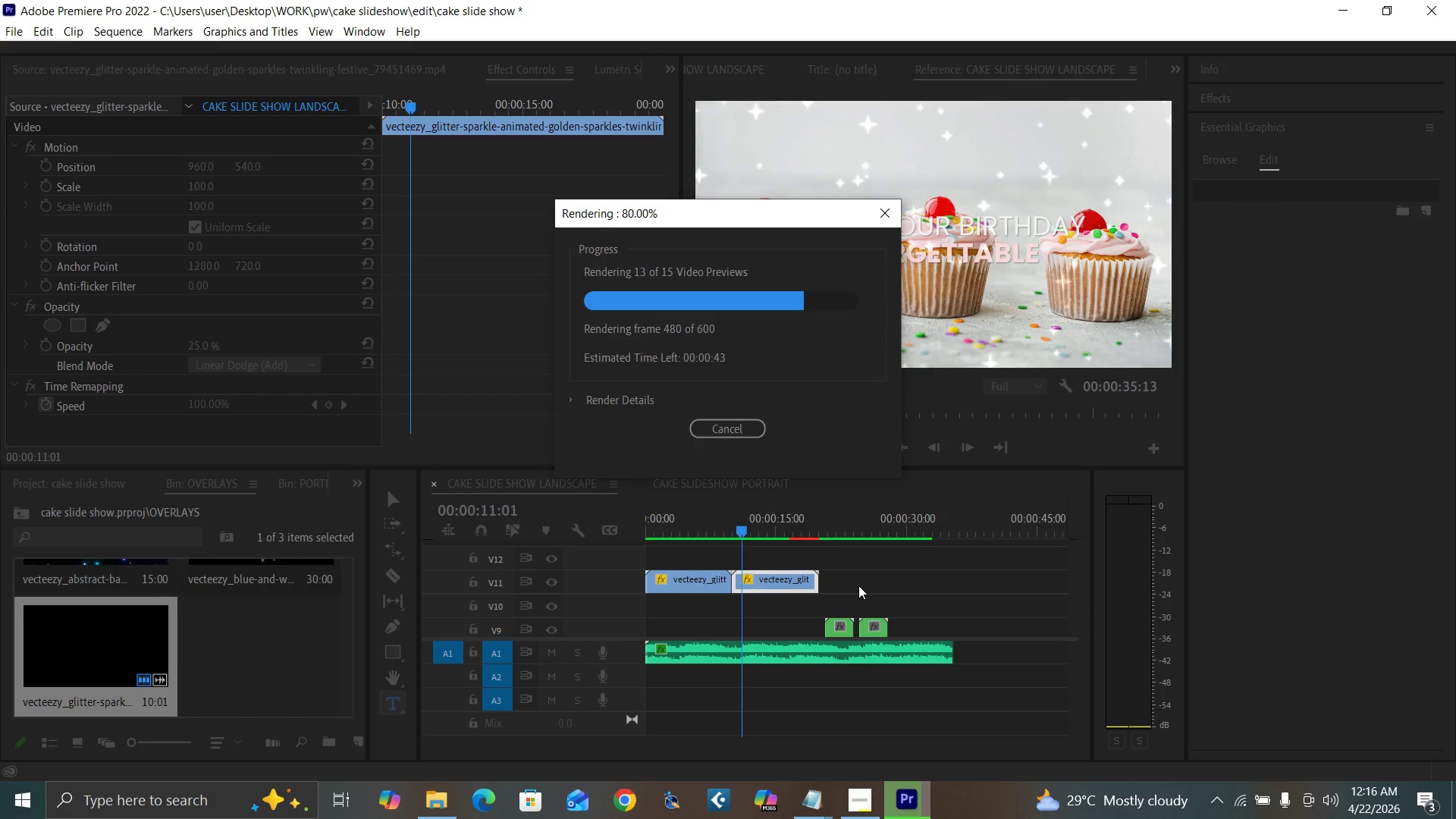 
left_click([869, 811])